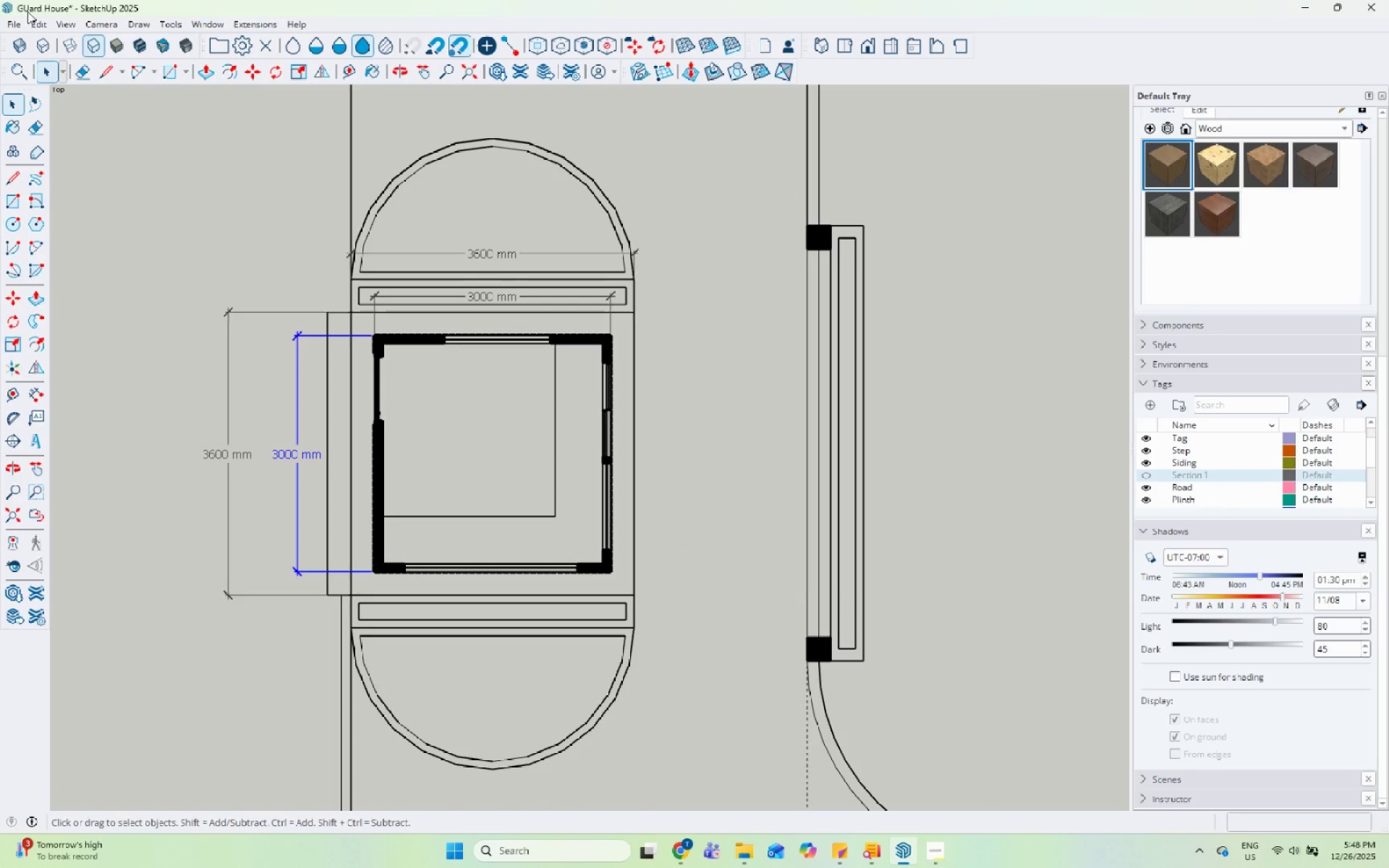 
left_click([22, 22])
 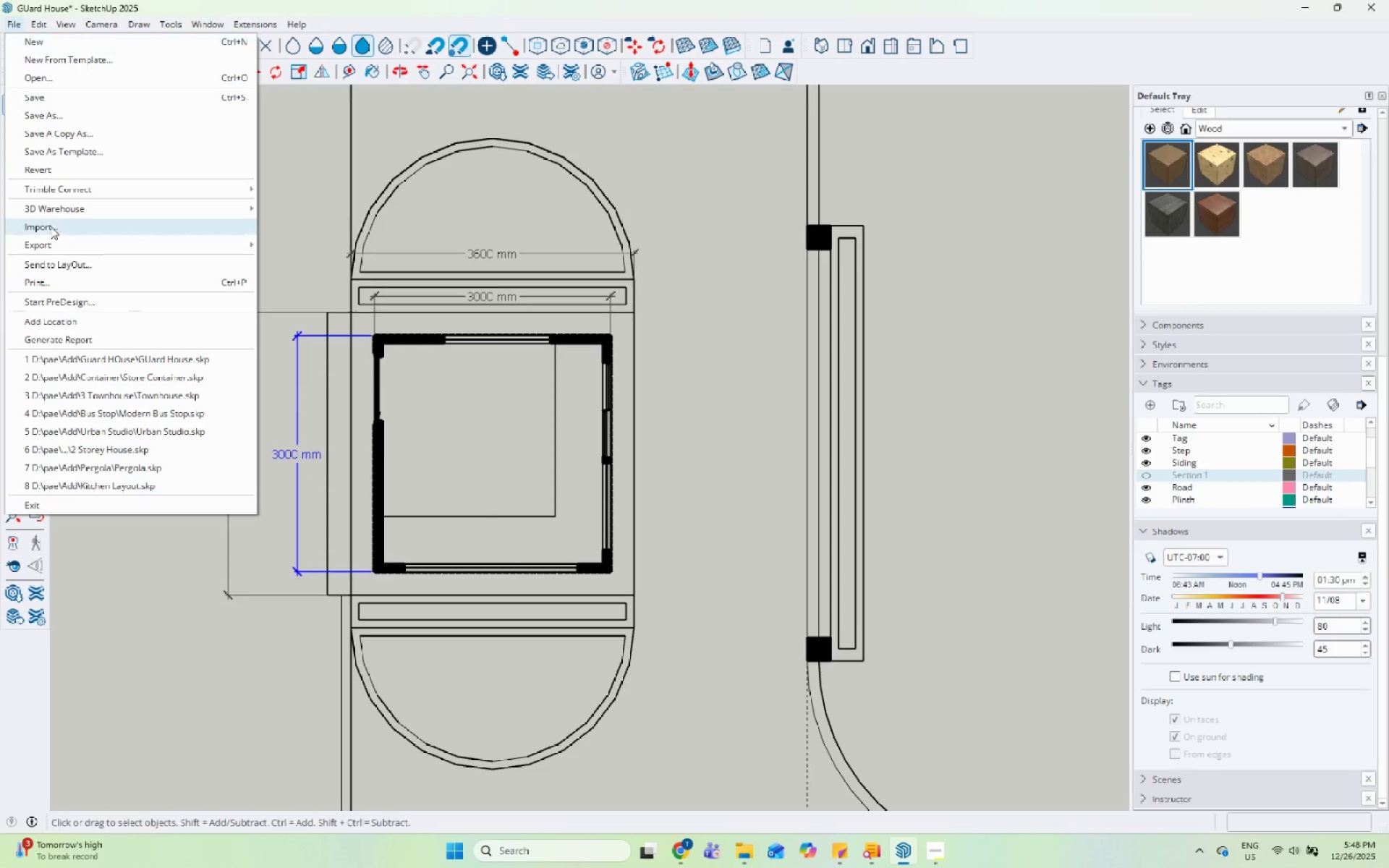 
left_click([69, 244])
 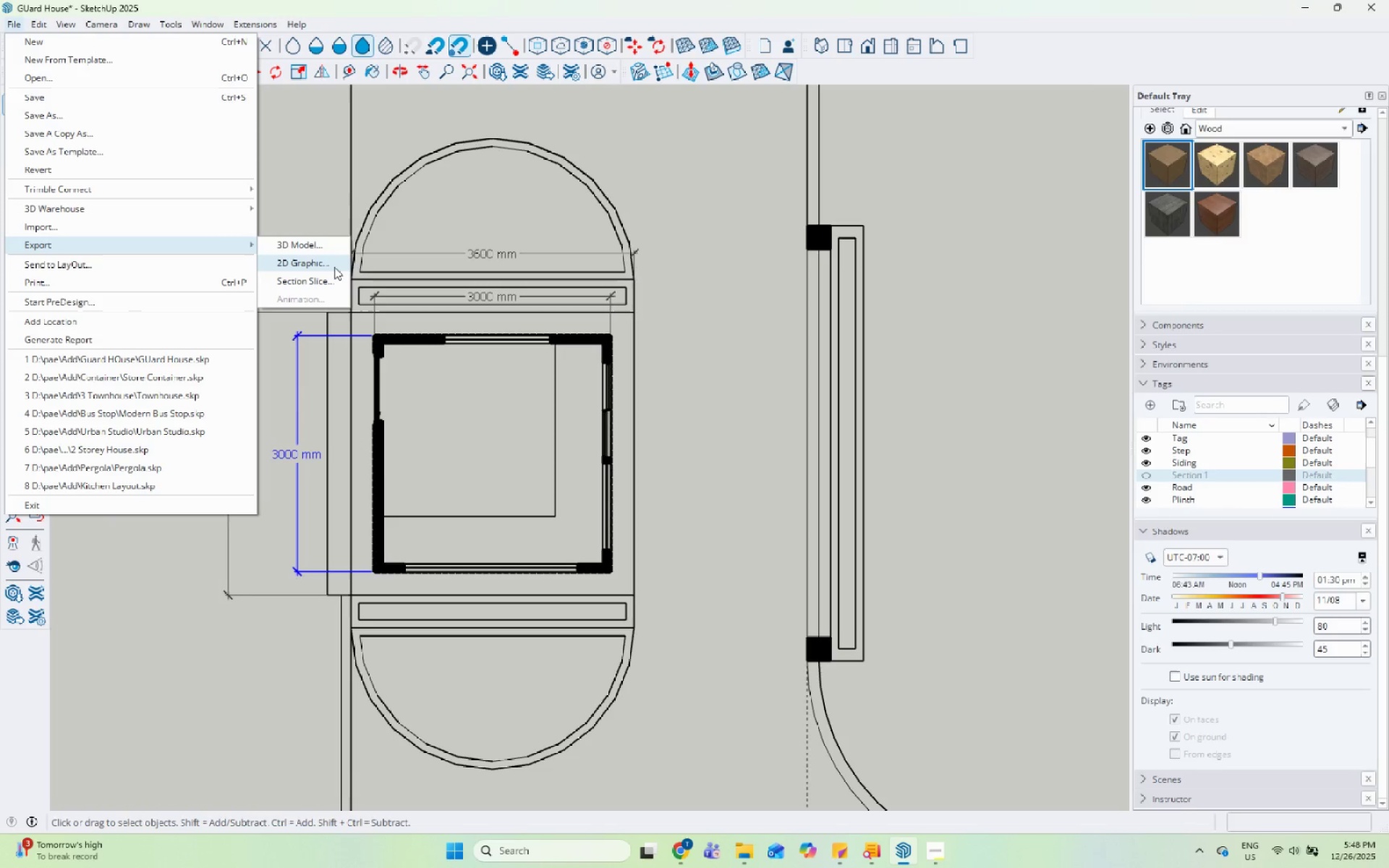 
left_click([334, 267])
 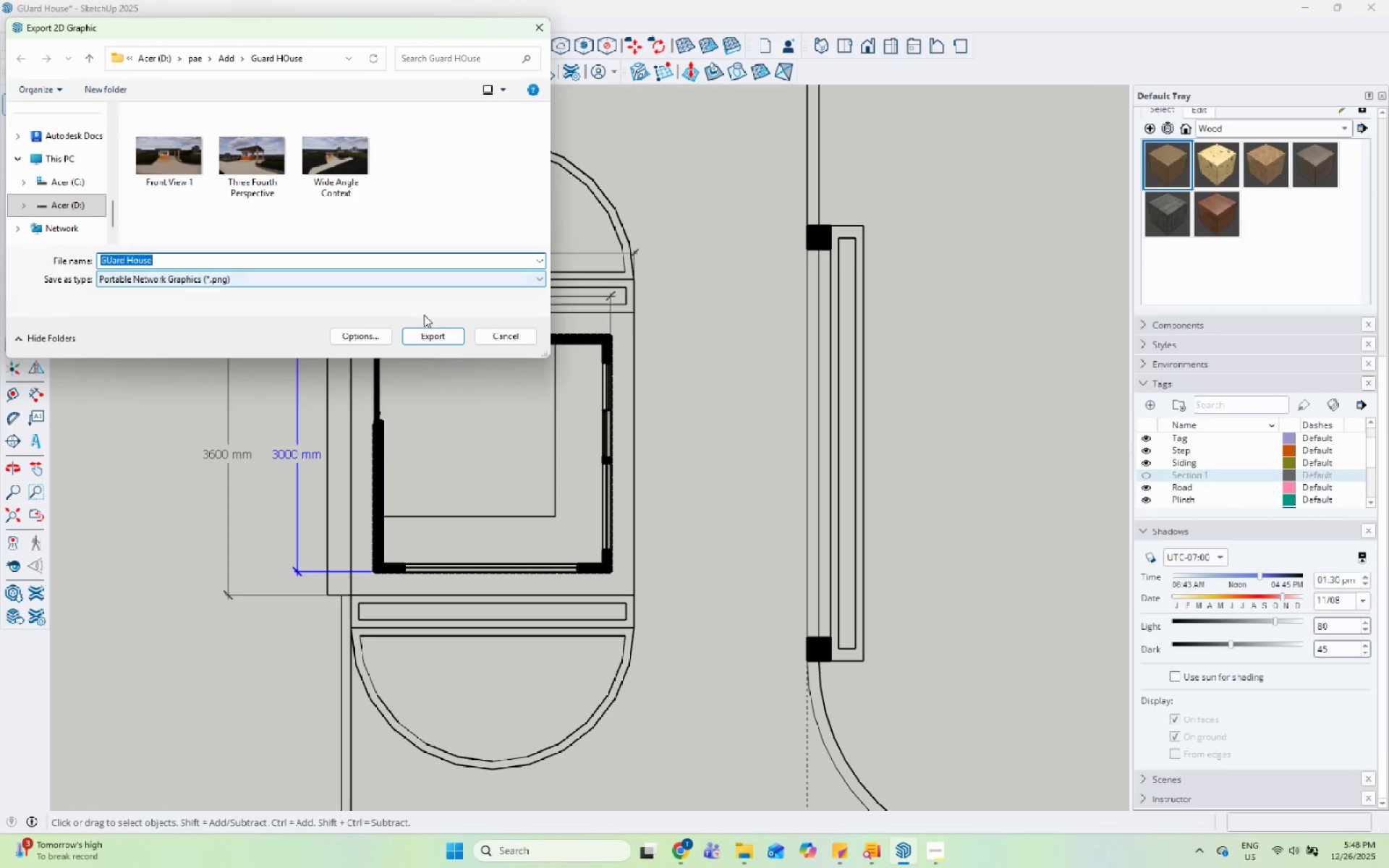 
left_click([376, 277])
 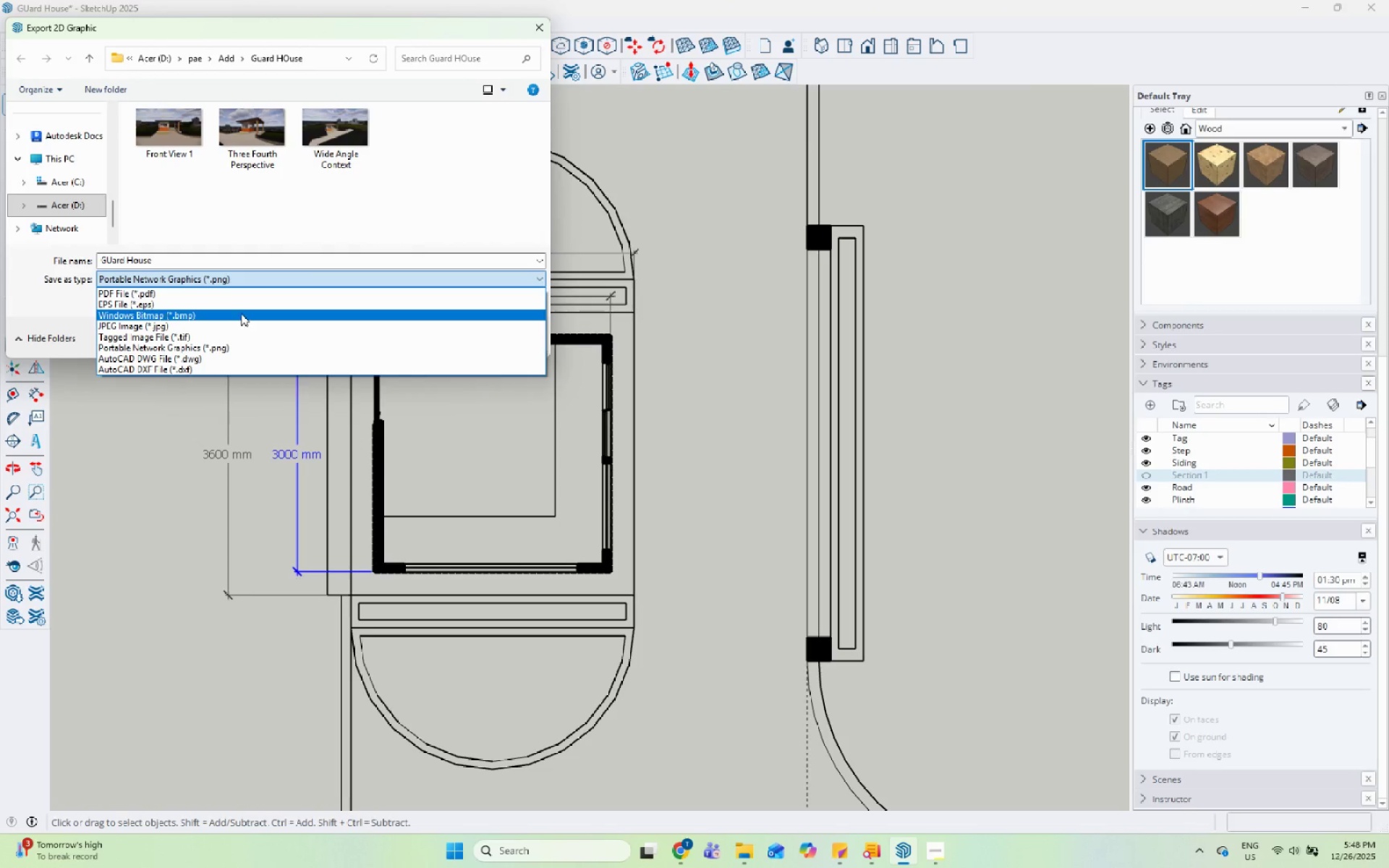 
left_click([247, 292])
 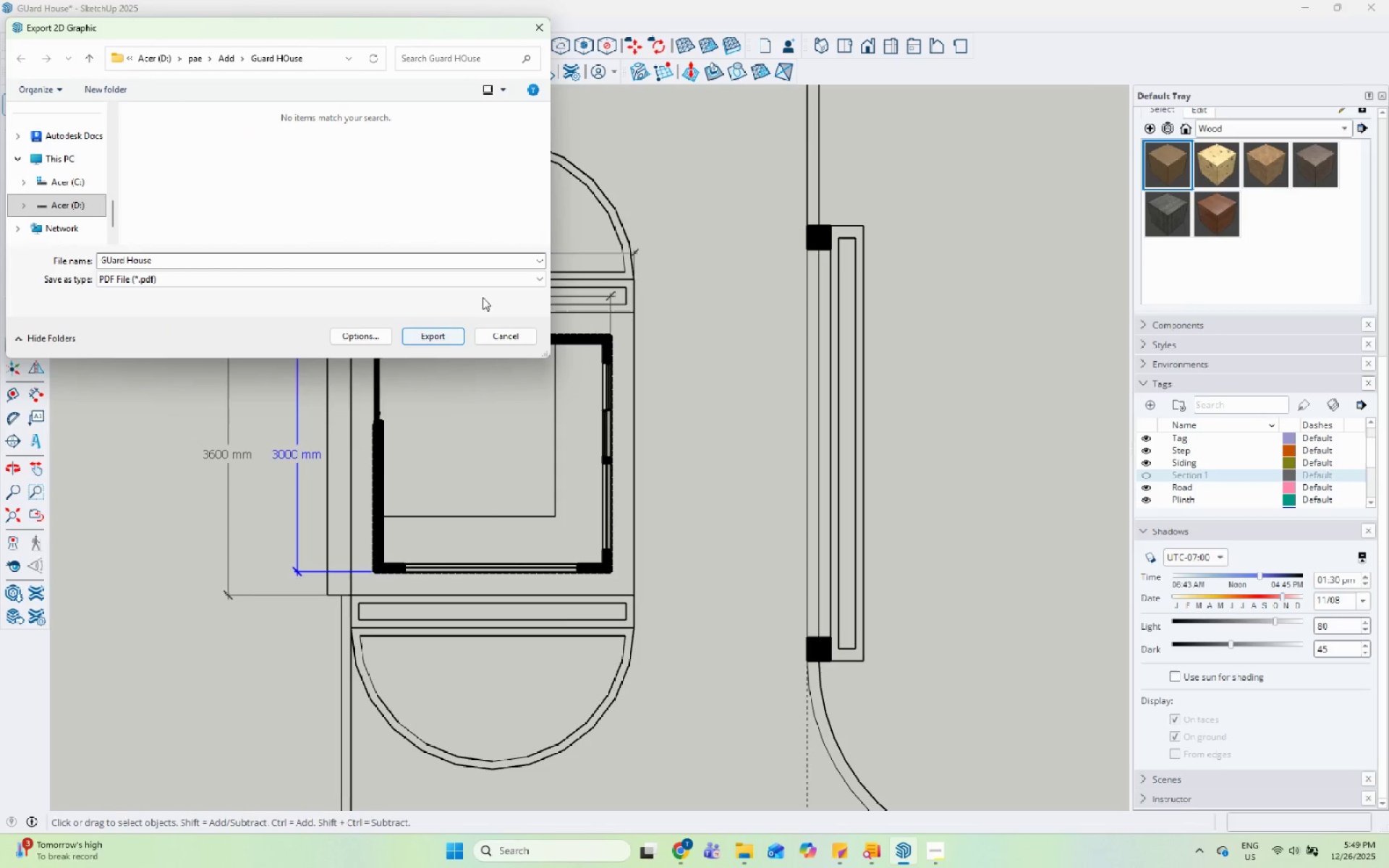 
left_click([347, 338])
 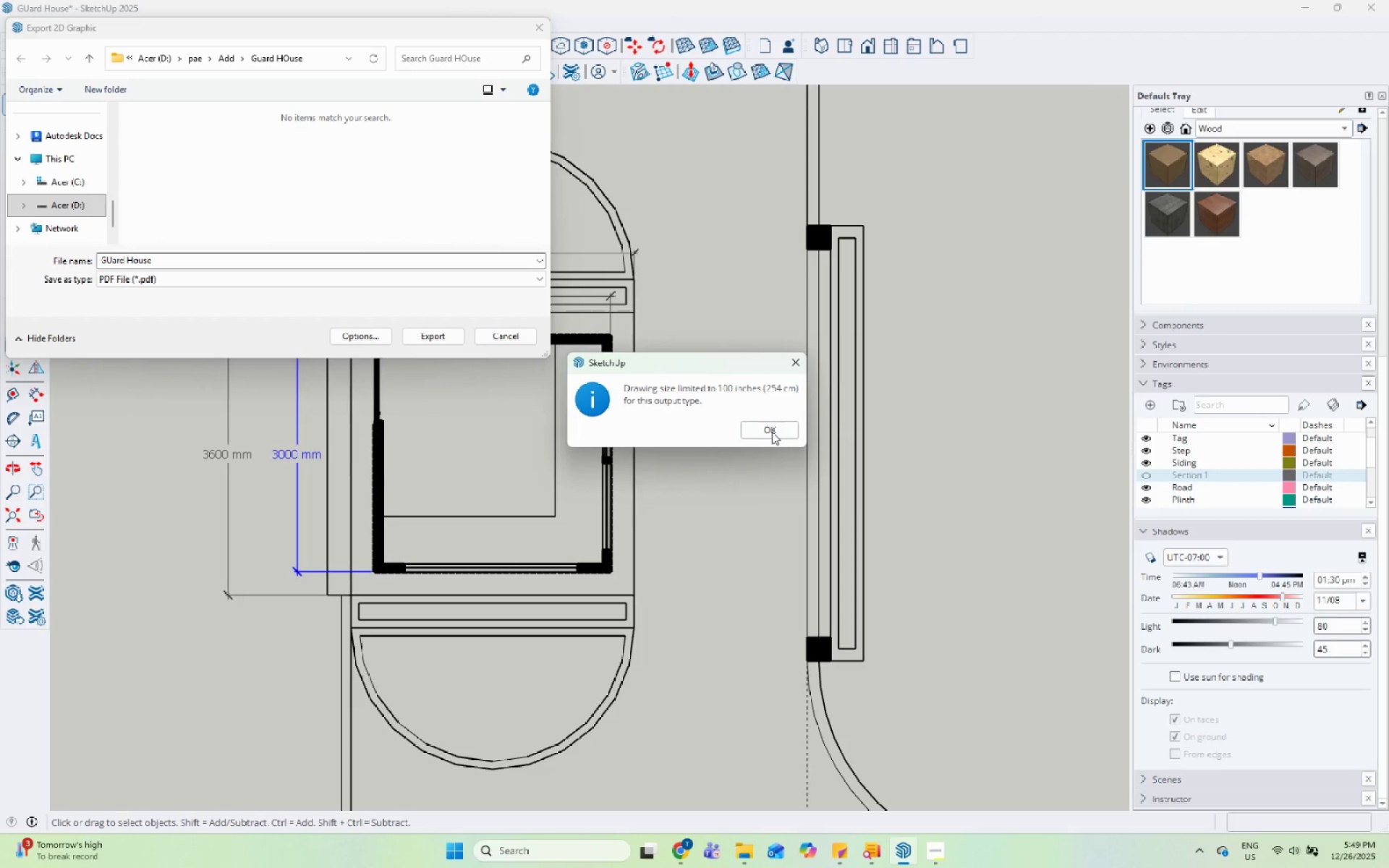 
left_click([773, 433])
 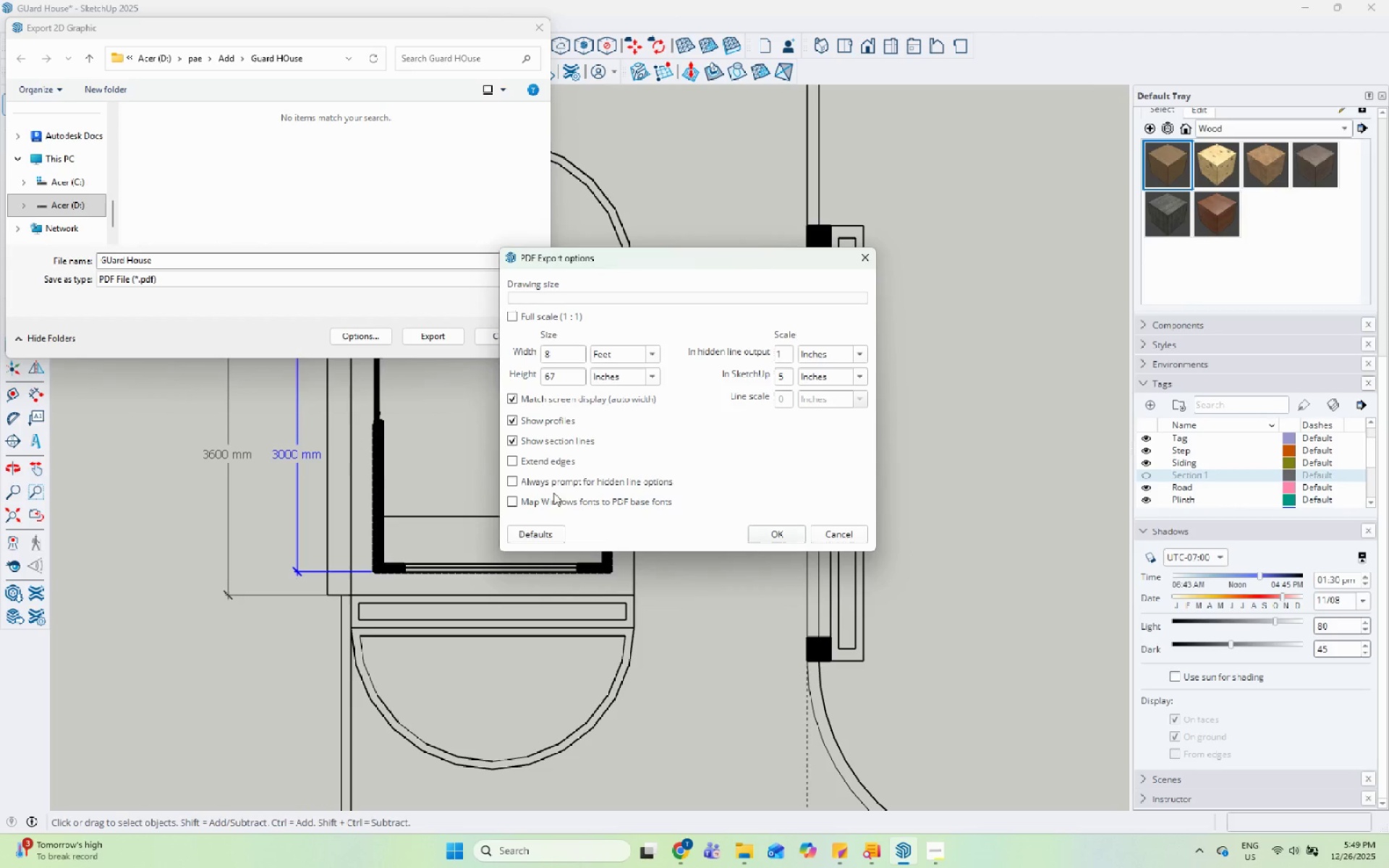 
wait(5.88)
 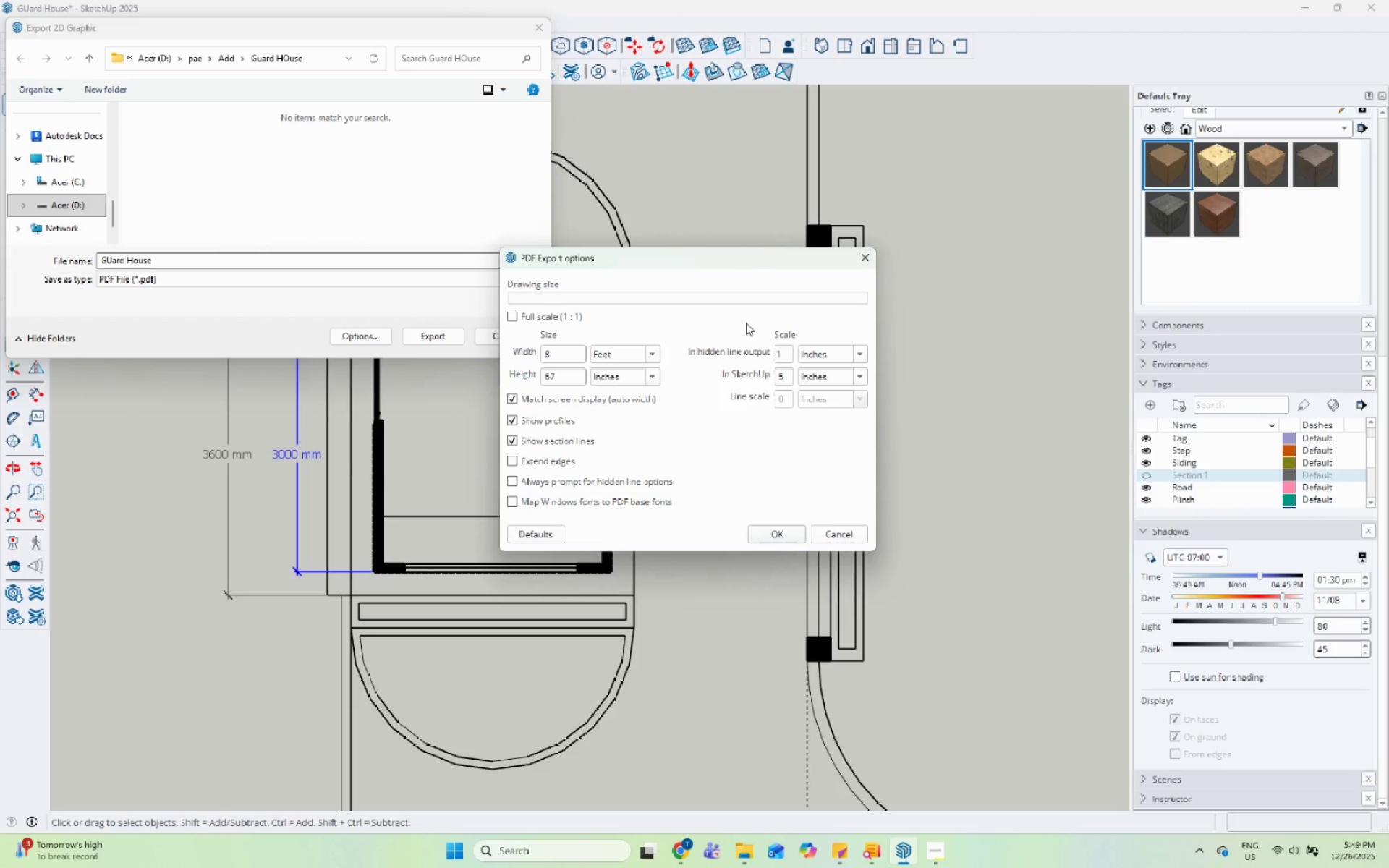 
left_click([799, 539])
 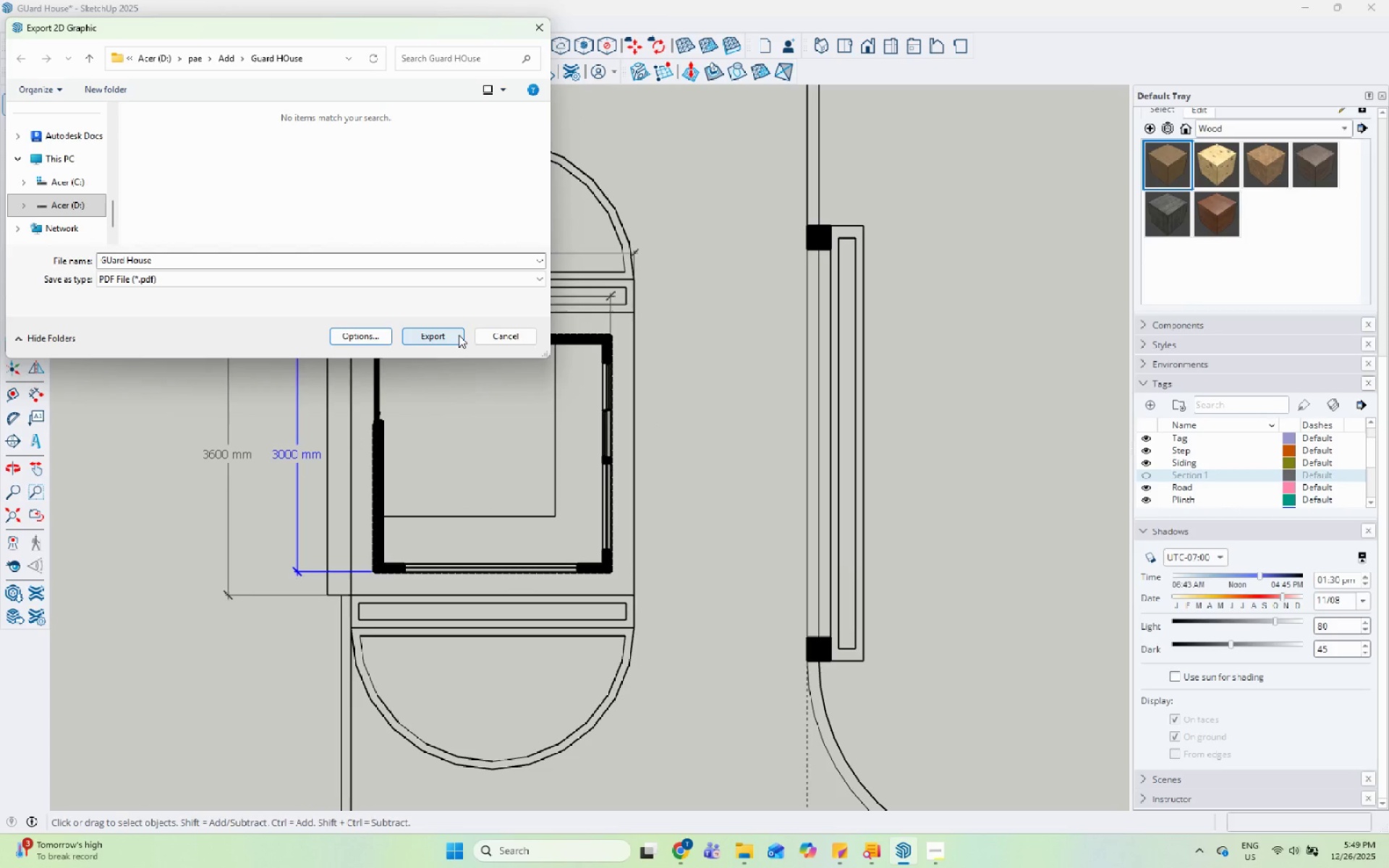 
left_click([459, 335])
 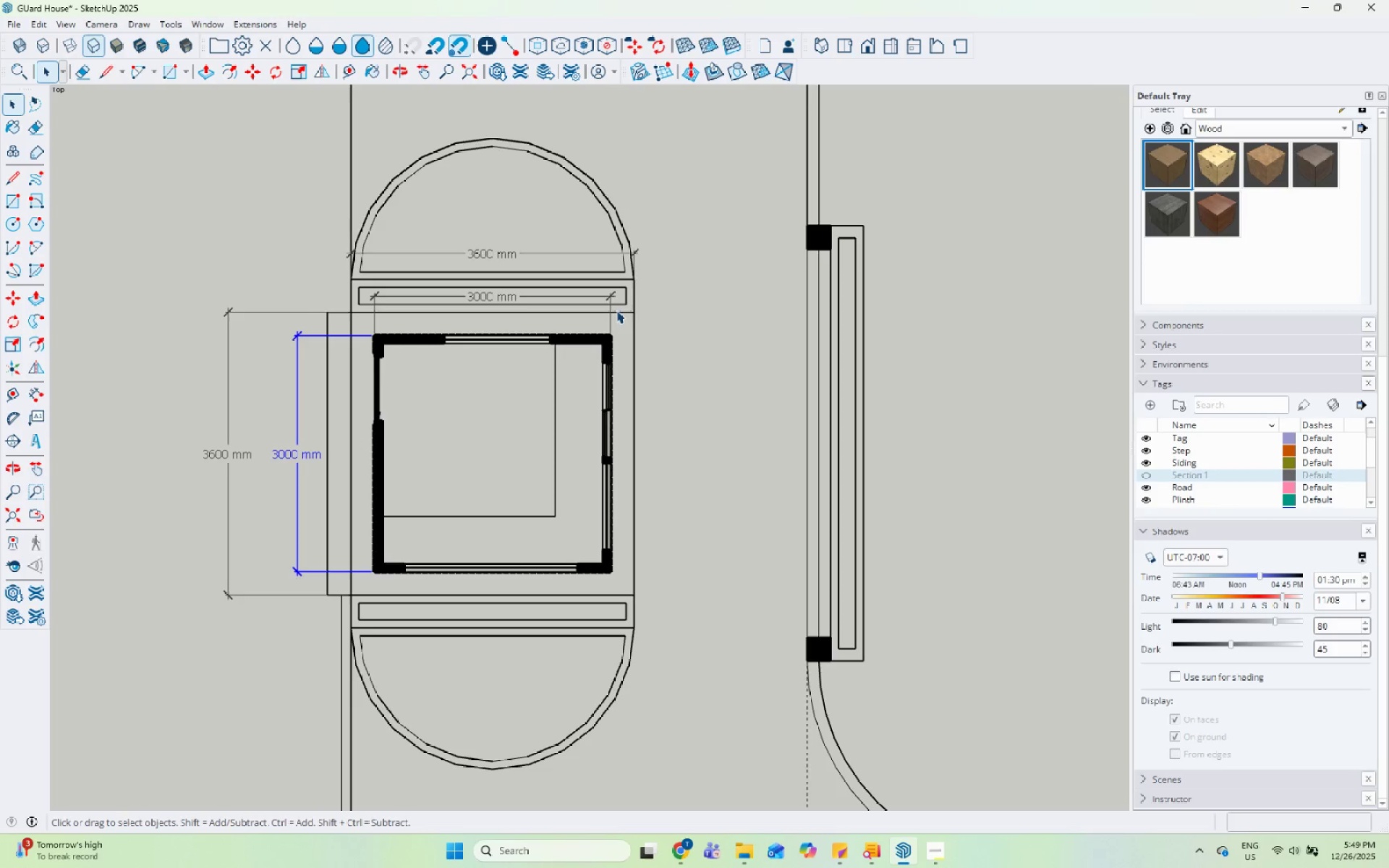 
left_click([739, 854])
 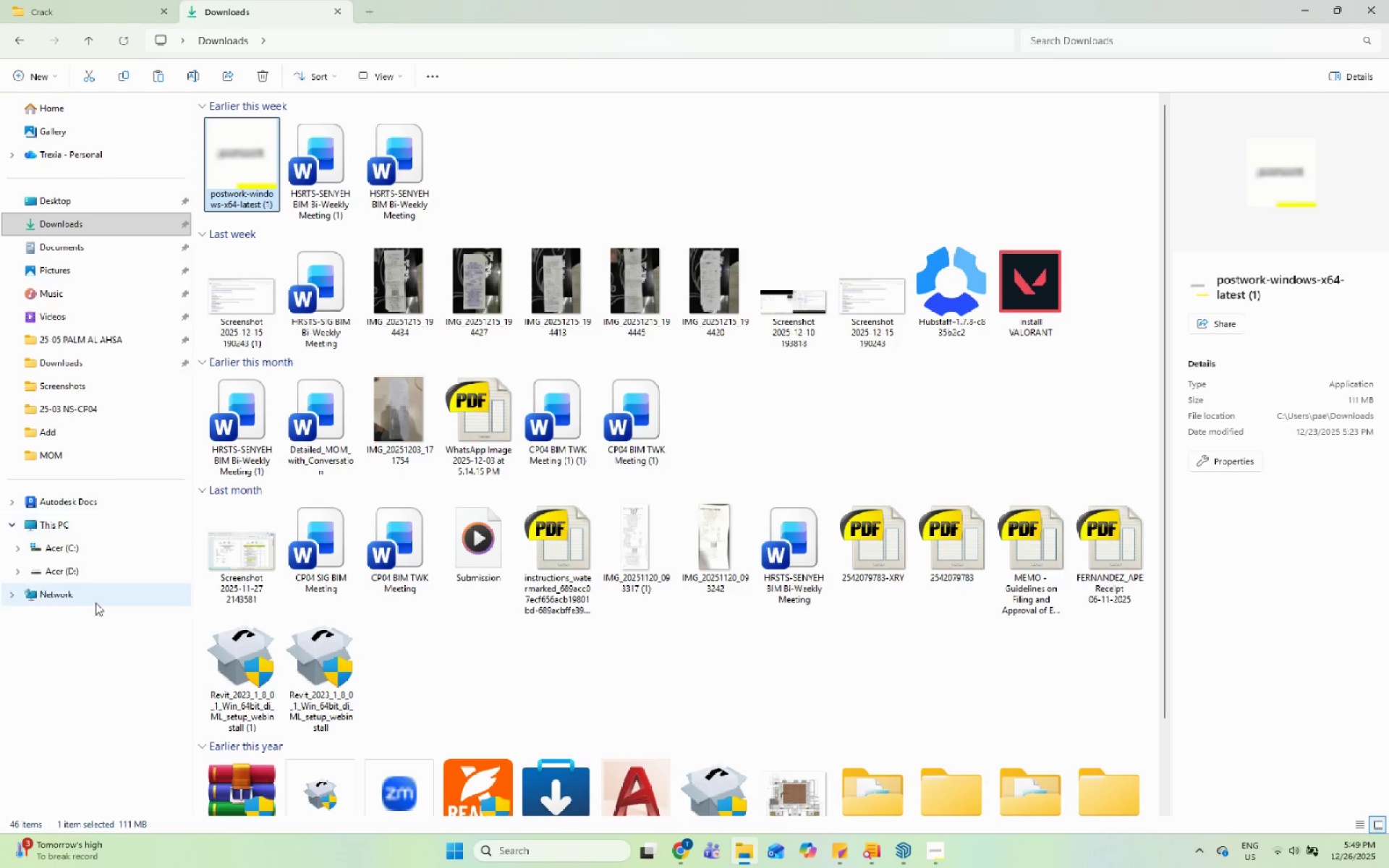 
left_click([87, 576])
 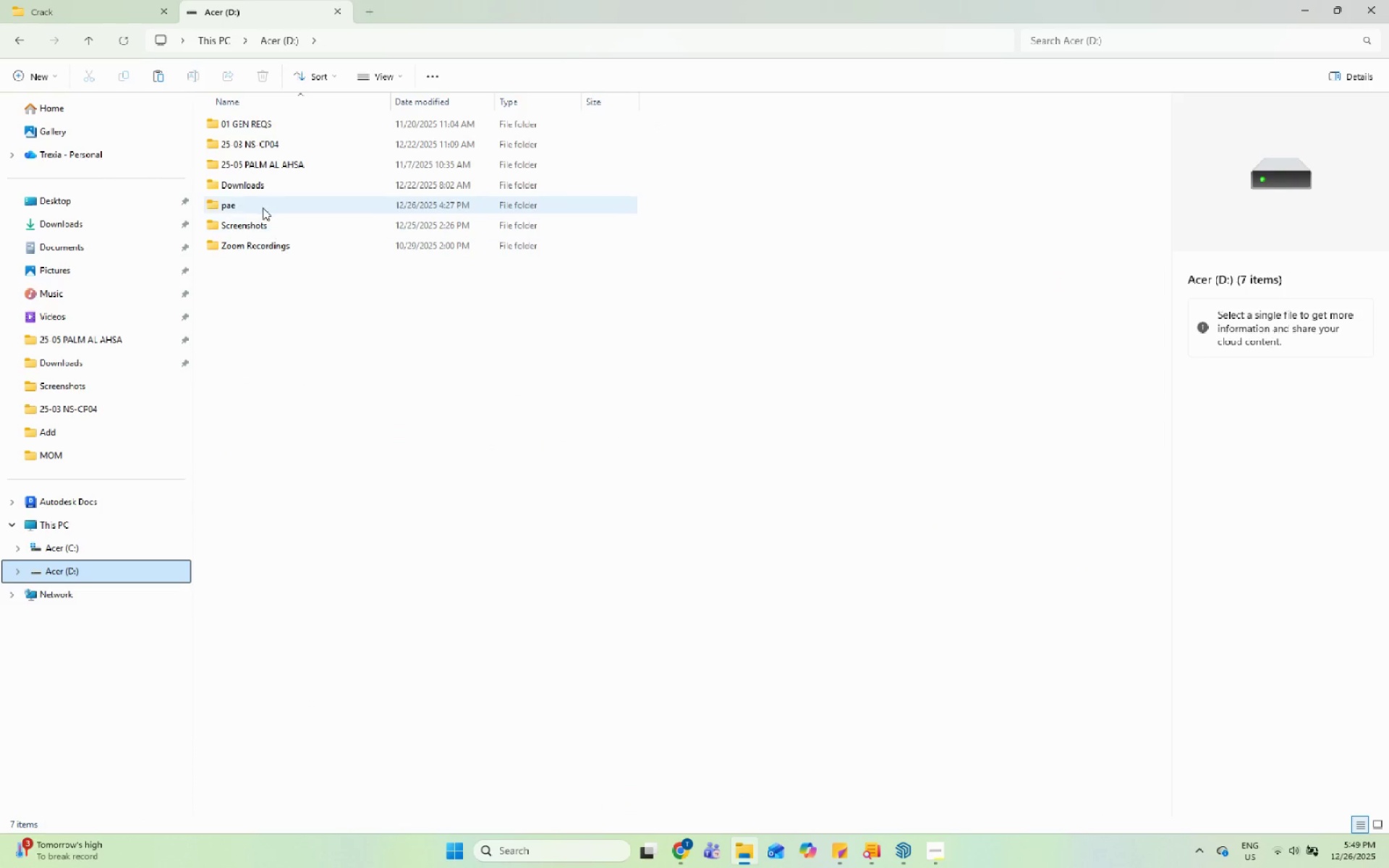 
double_click([262, 206])
 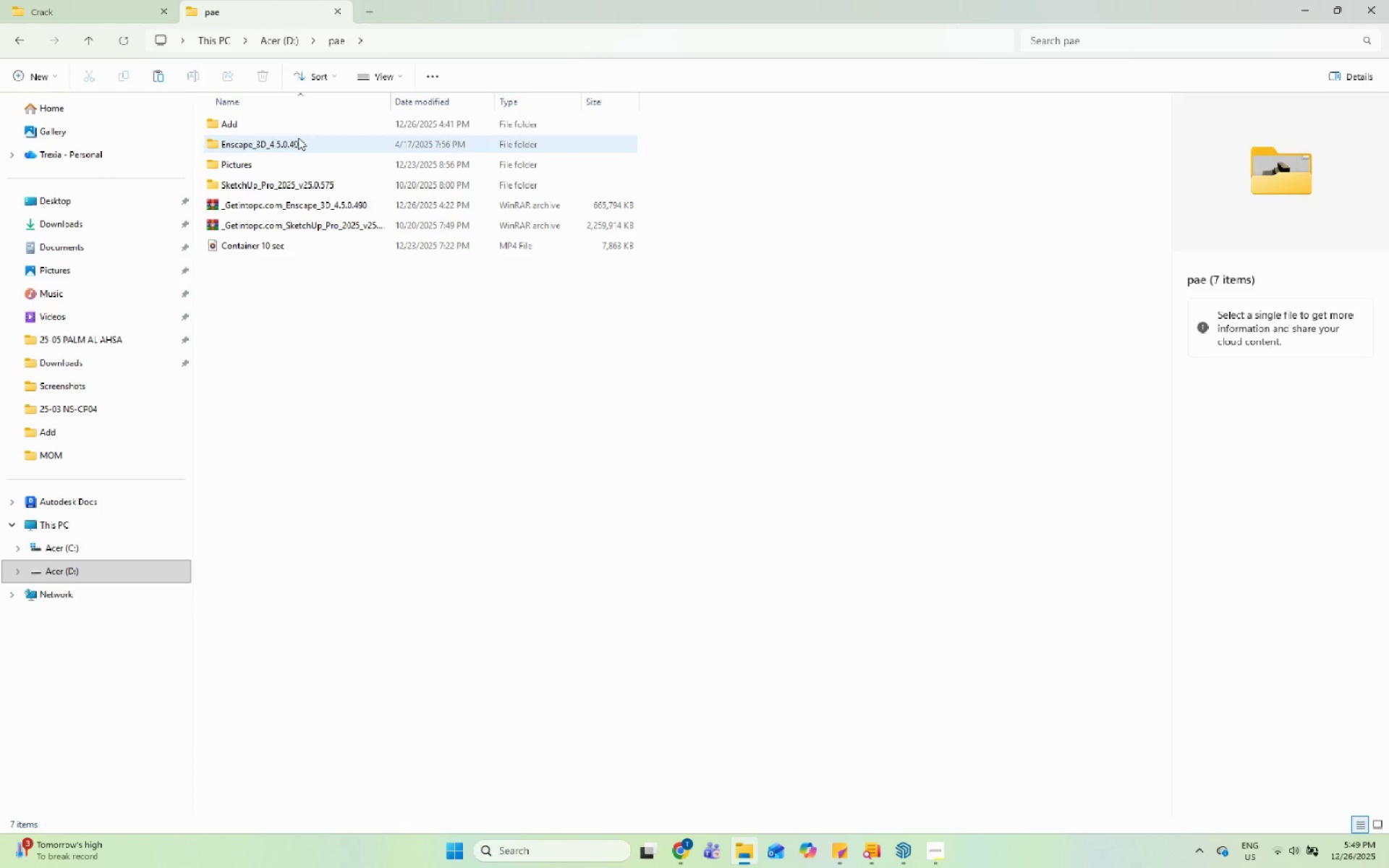 
double_click([300, 126])
 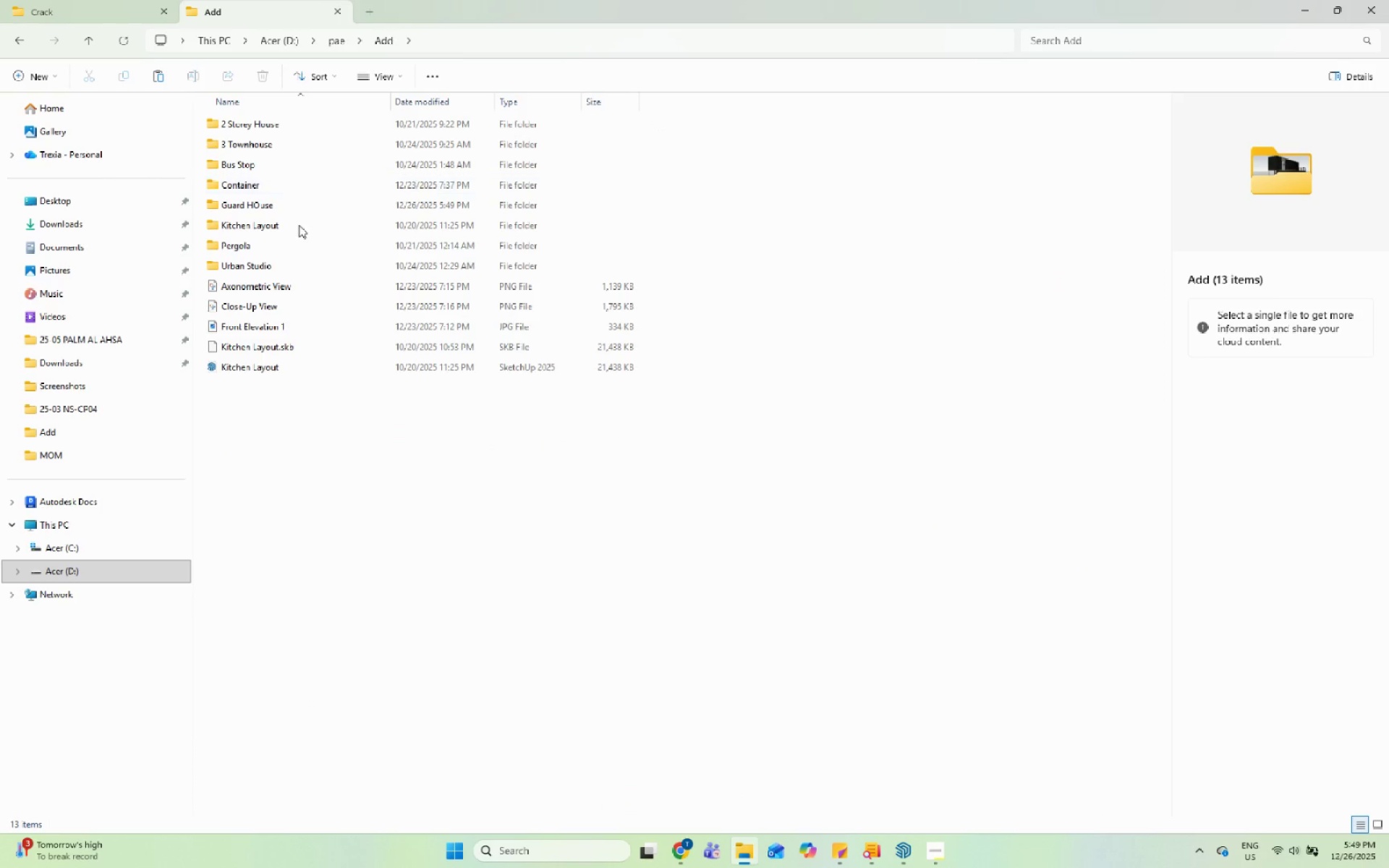 
double_click([297, 206])
 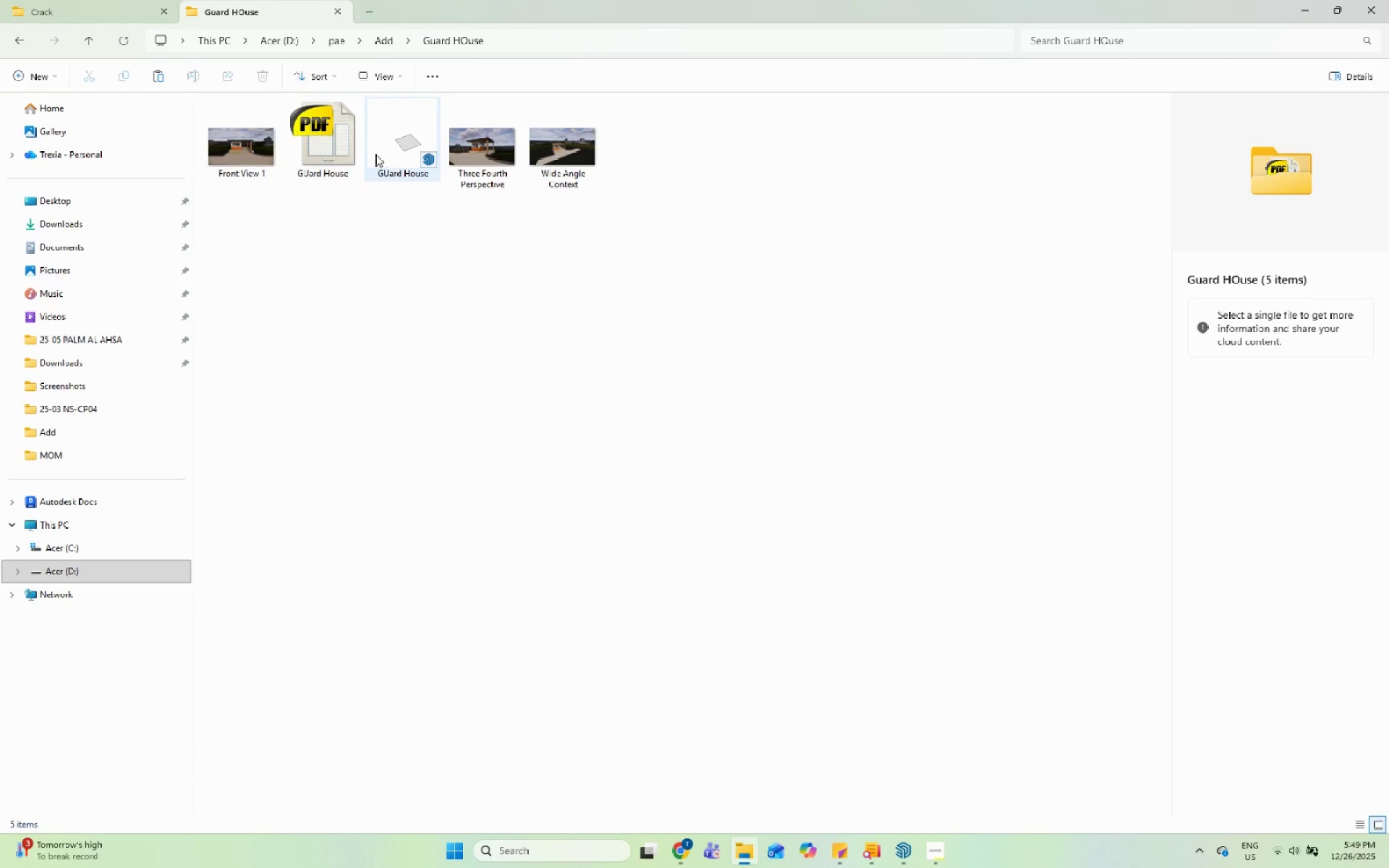 
double_click([352, 142])
 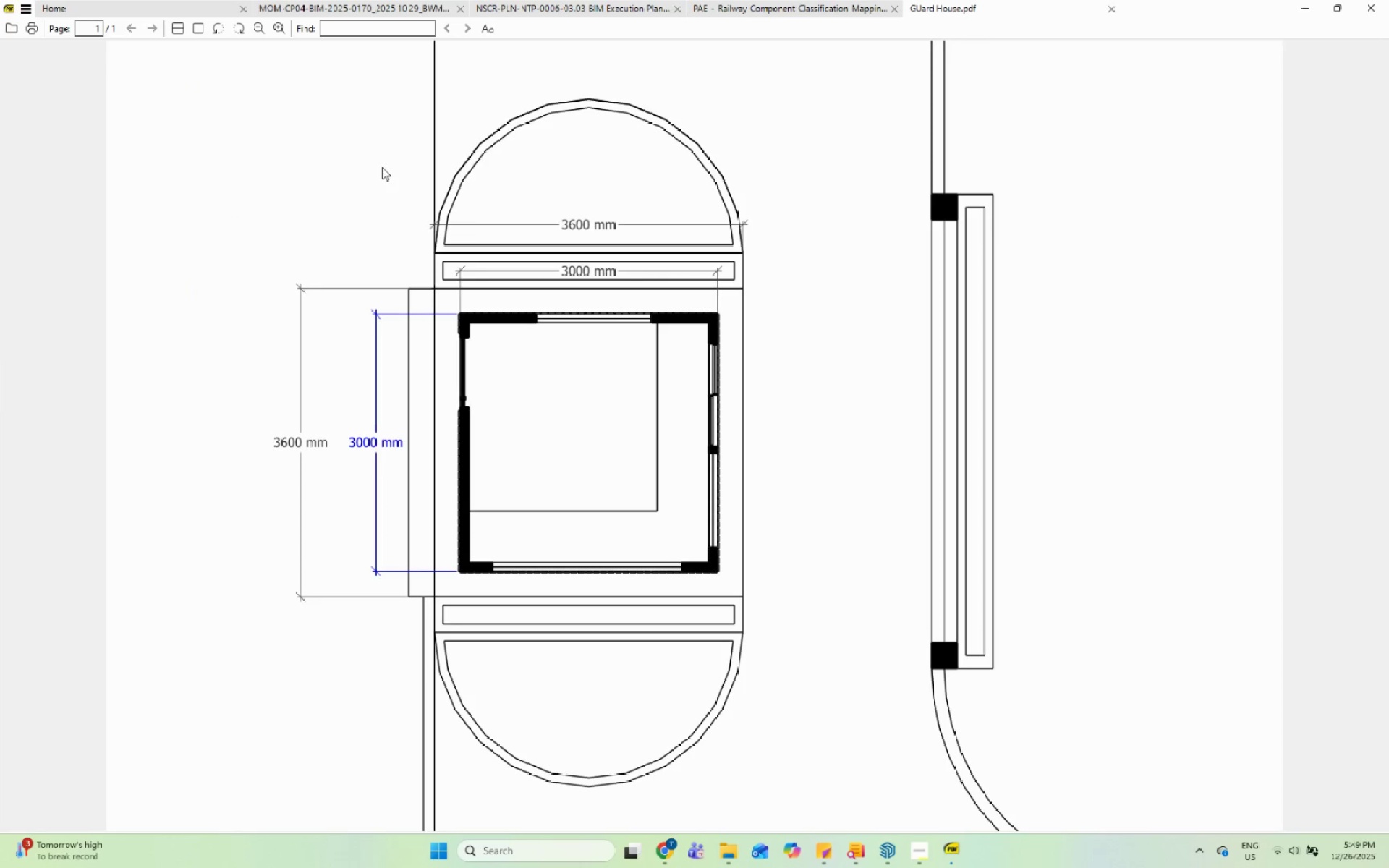 
scroll: coordinate [834, 232], scroll_direction: down, amount: 9.0
 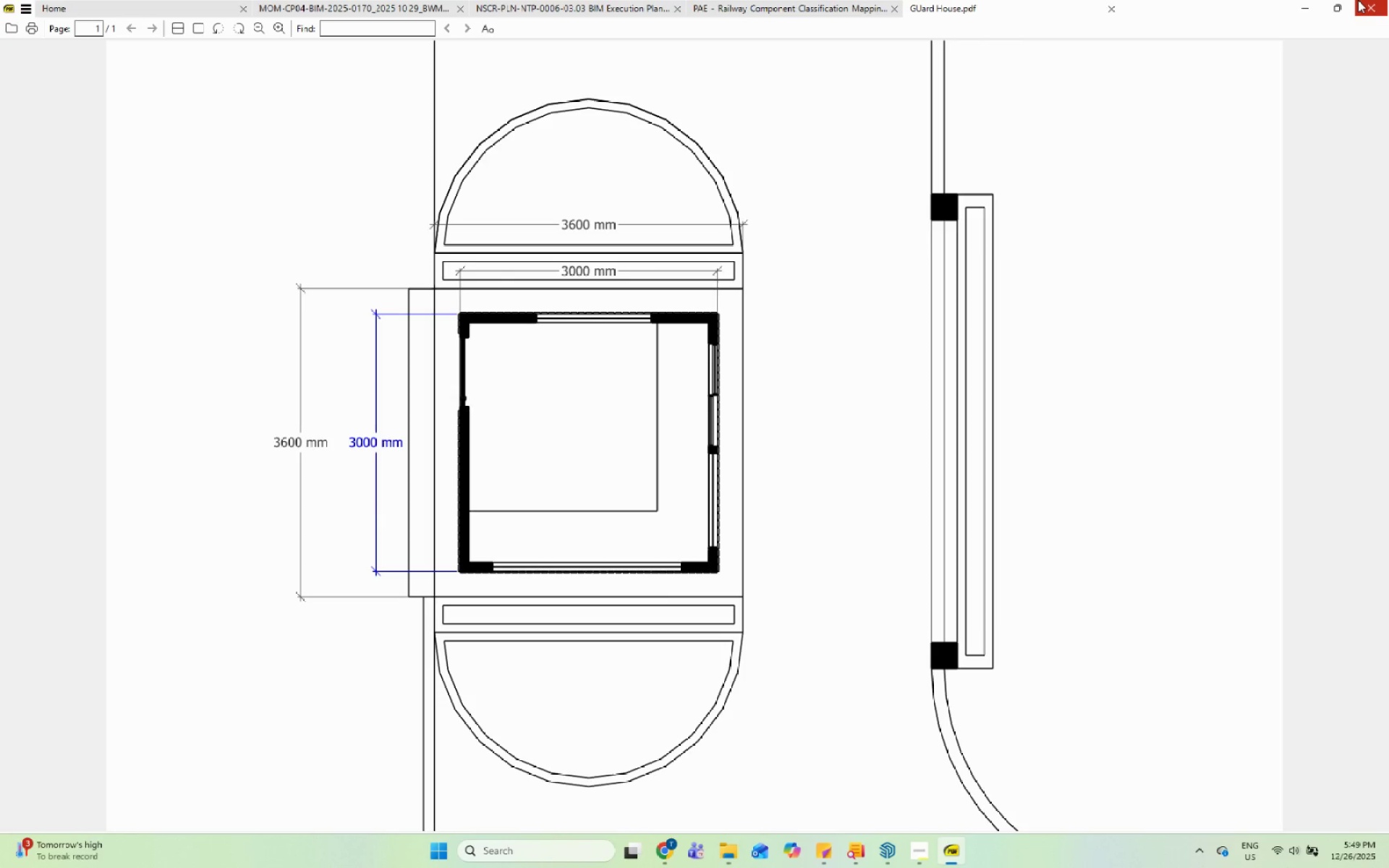 
left_click([311, 477])
 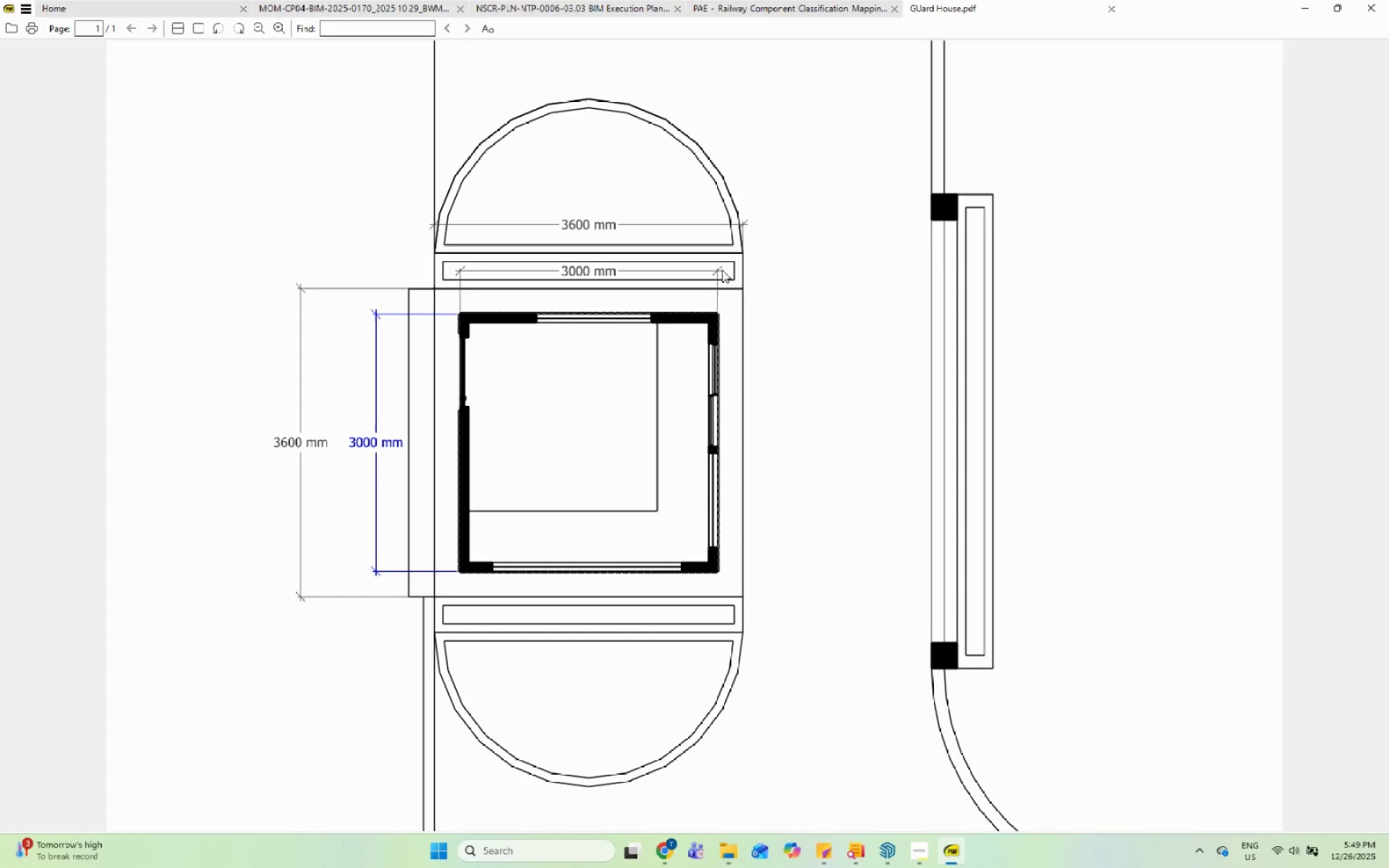 
double_click([726, 268])
 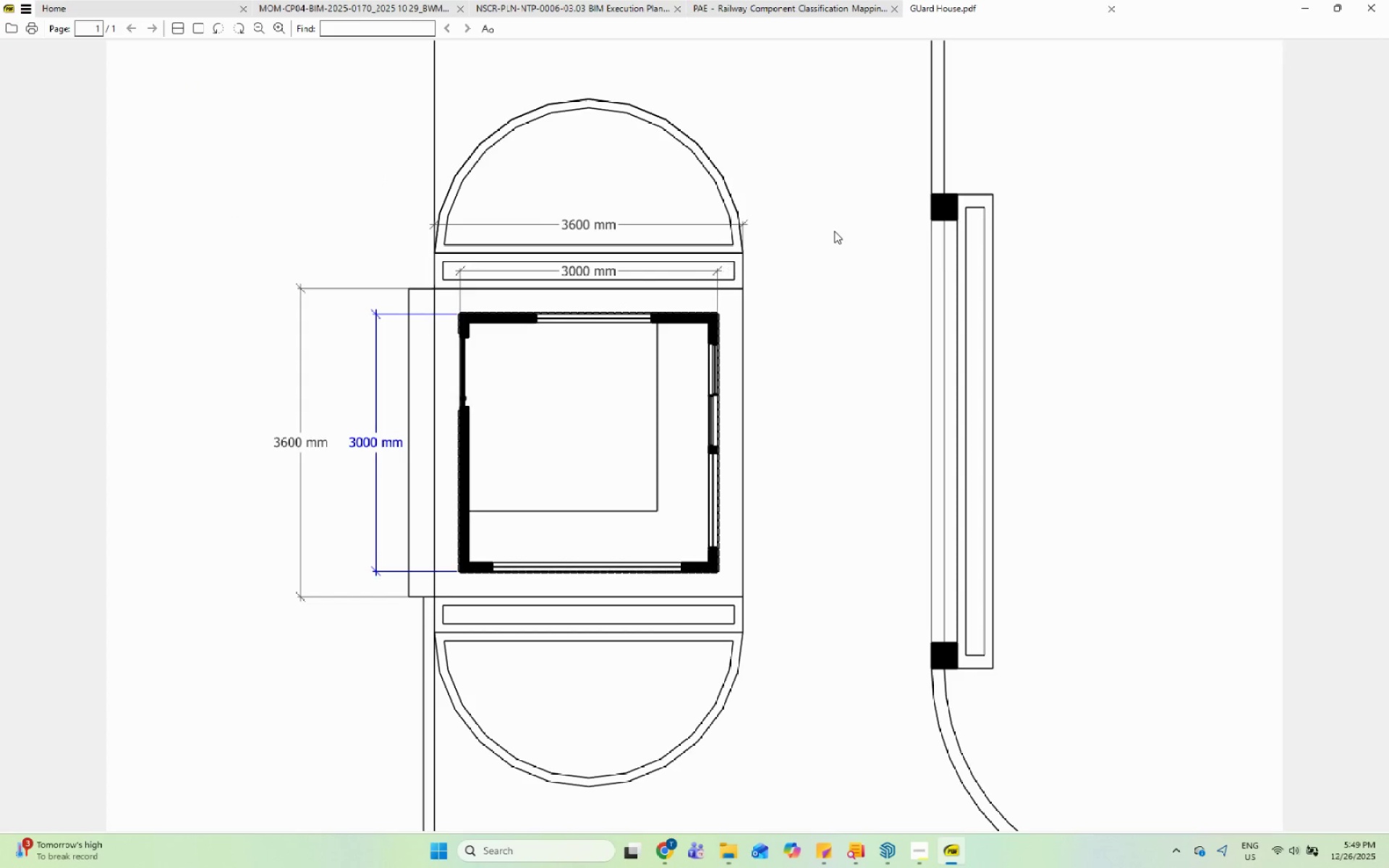 
wait(17.41)
 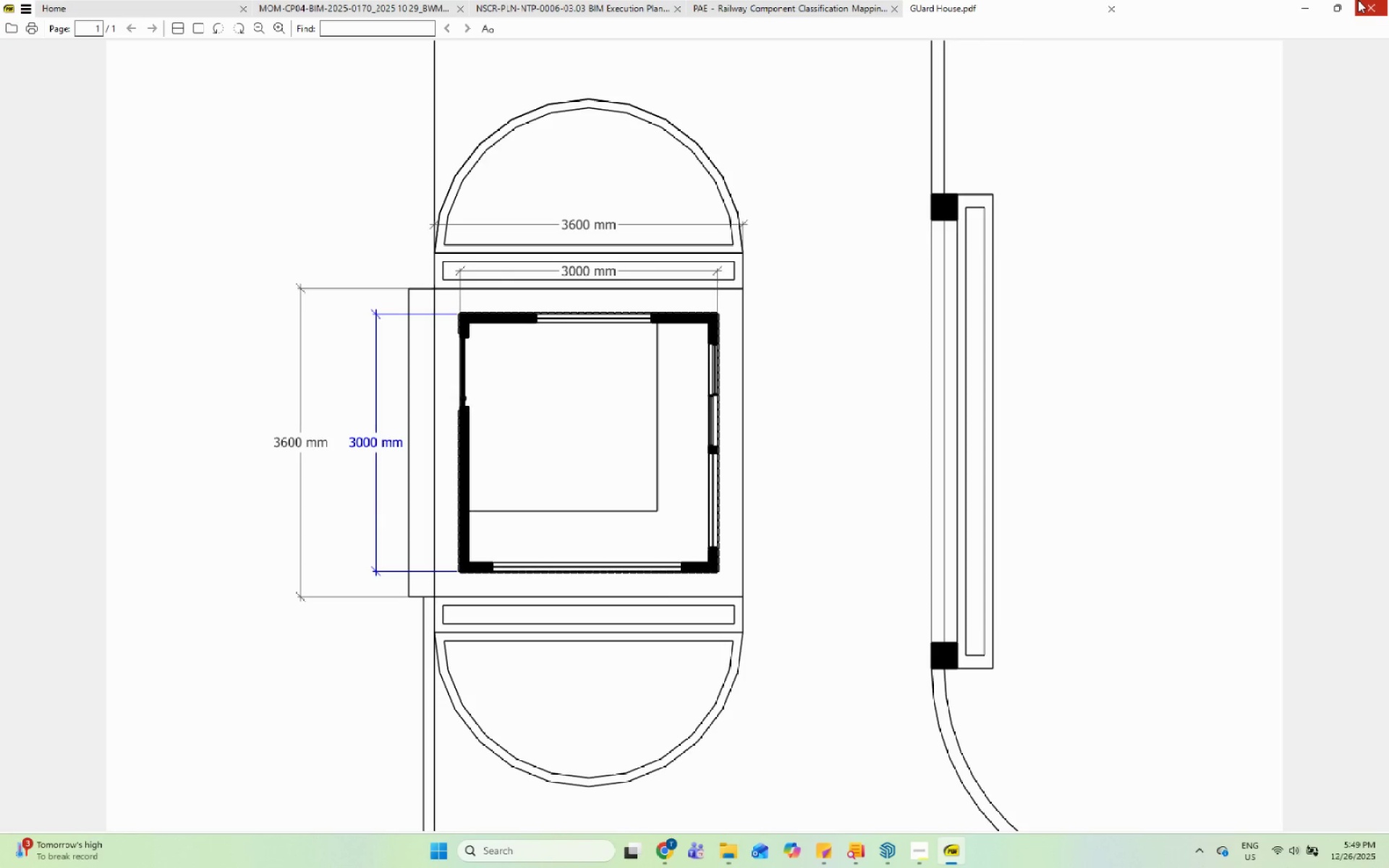 
scroll: coordinate [963, 476], scroll_direction: down, amount: 25.0
 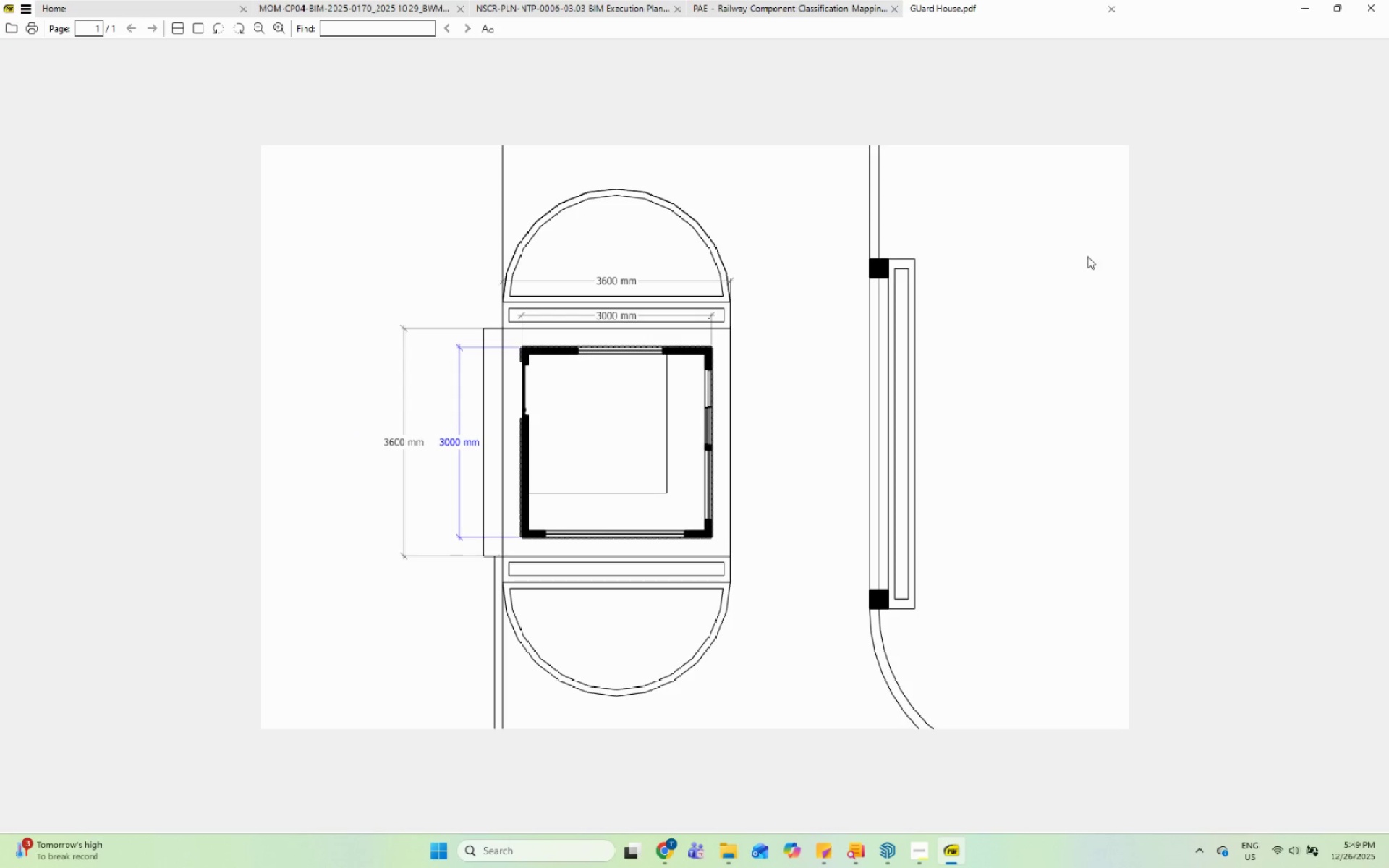 
hold_key(key=ControlLeft, duration=1.08)
 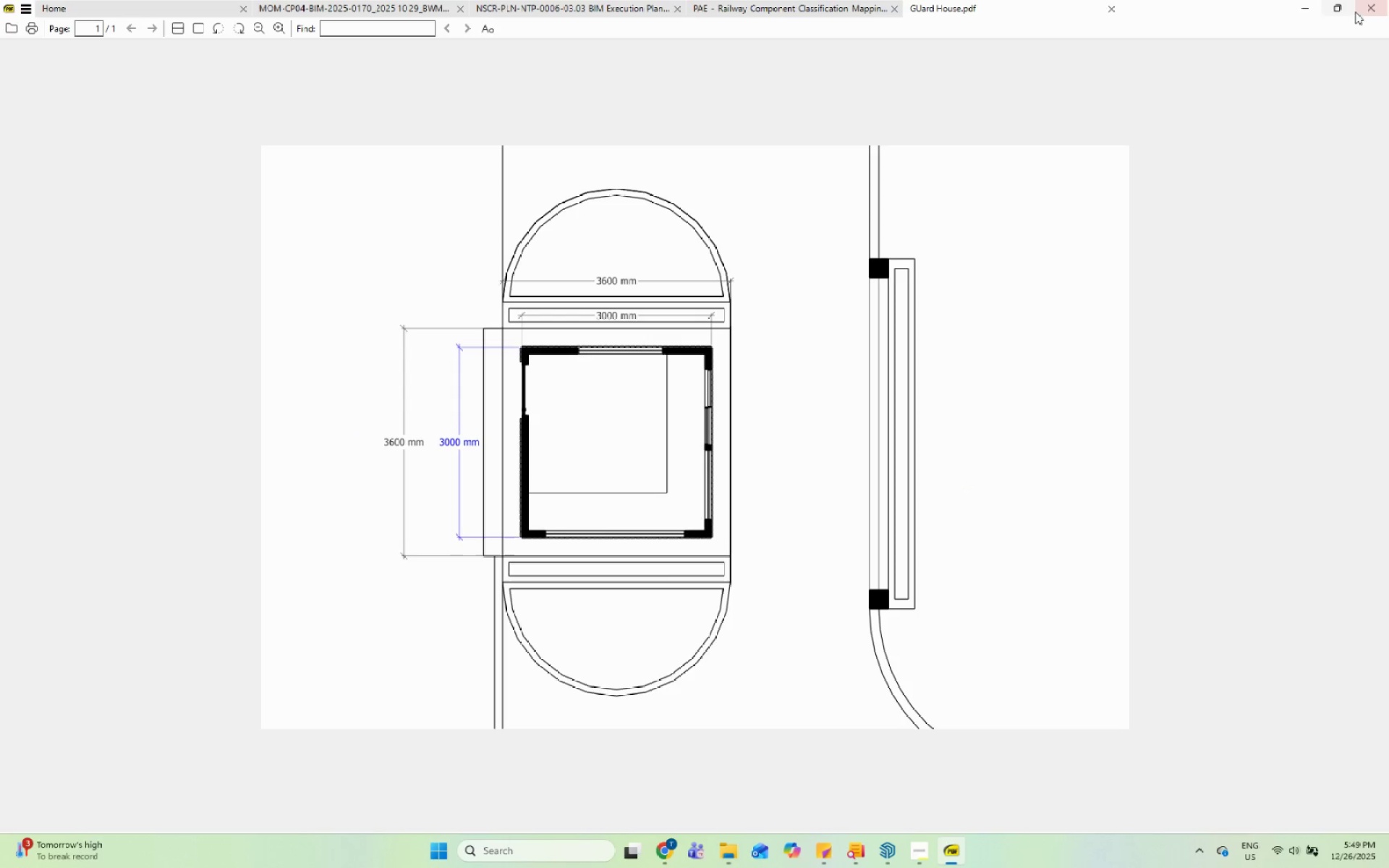 
left_click([1365, 10])
 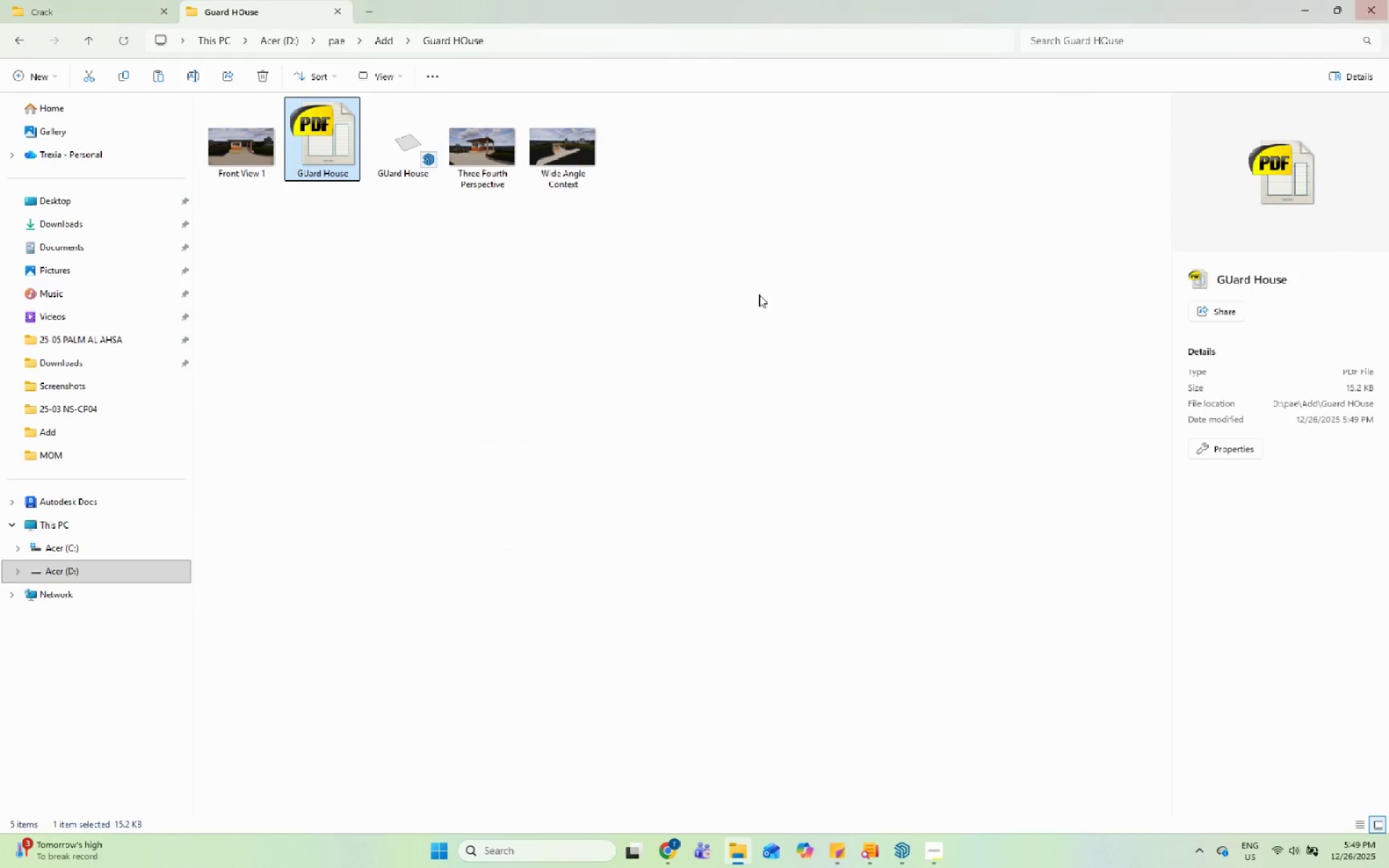 
left_click([708, 399])
 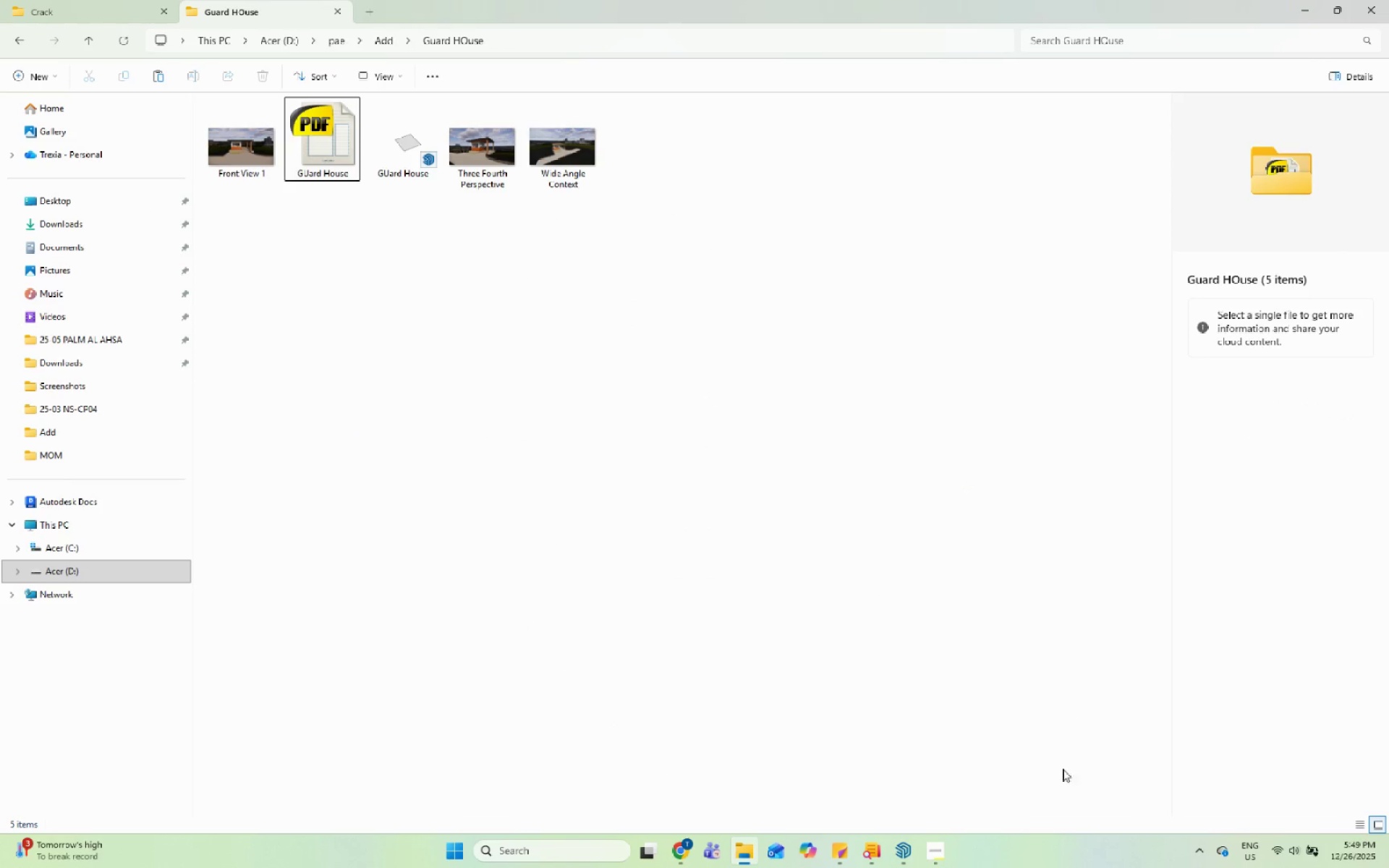 
left_click([943, 856])
 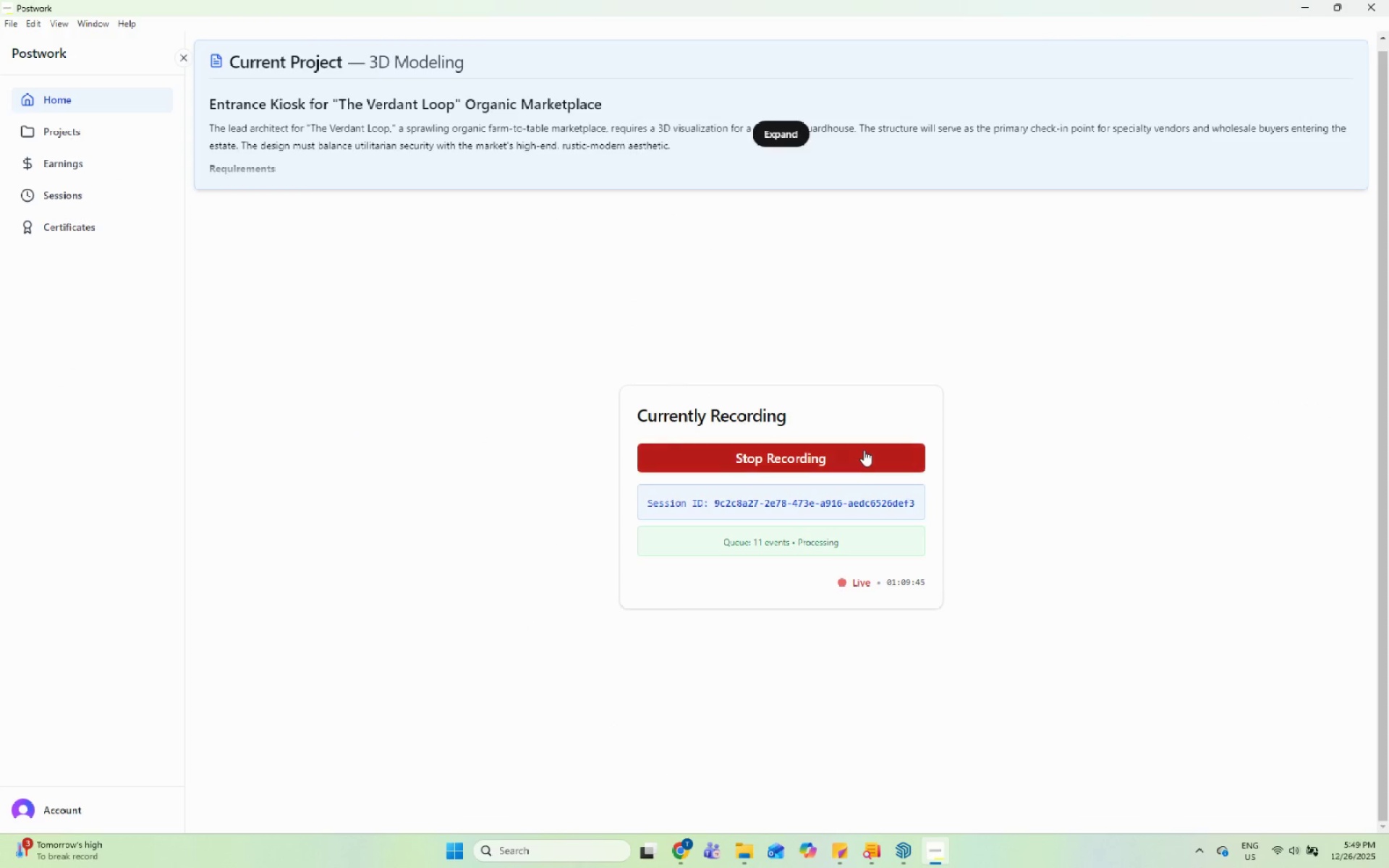 
scroll: coordinate [529, 410], scroll_direction: down, amount: 4.0